 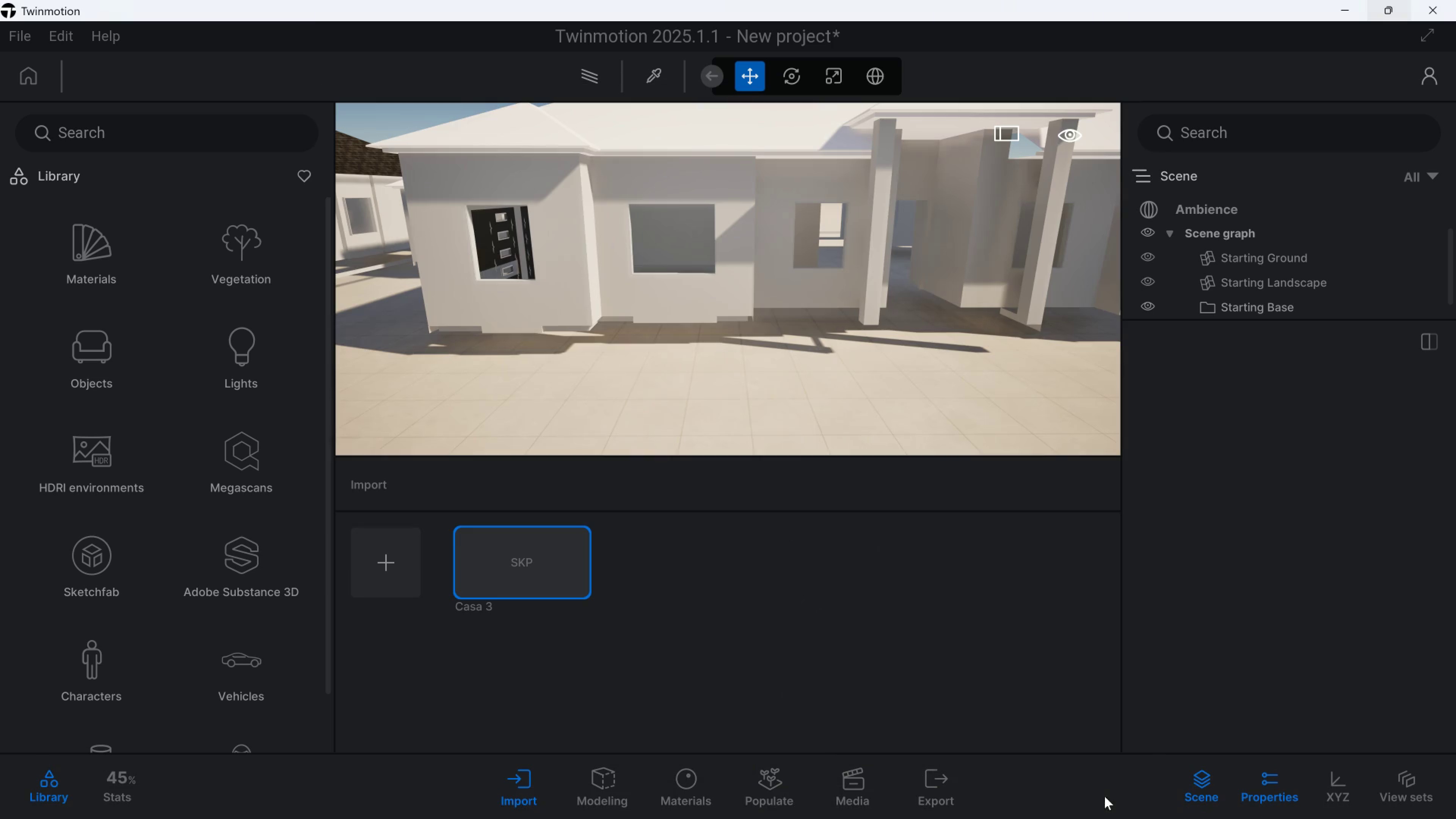 
key(Meta+MetaLeft)
 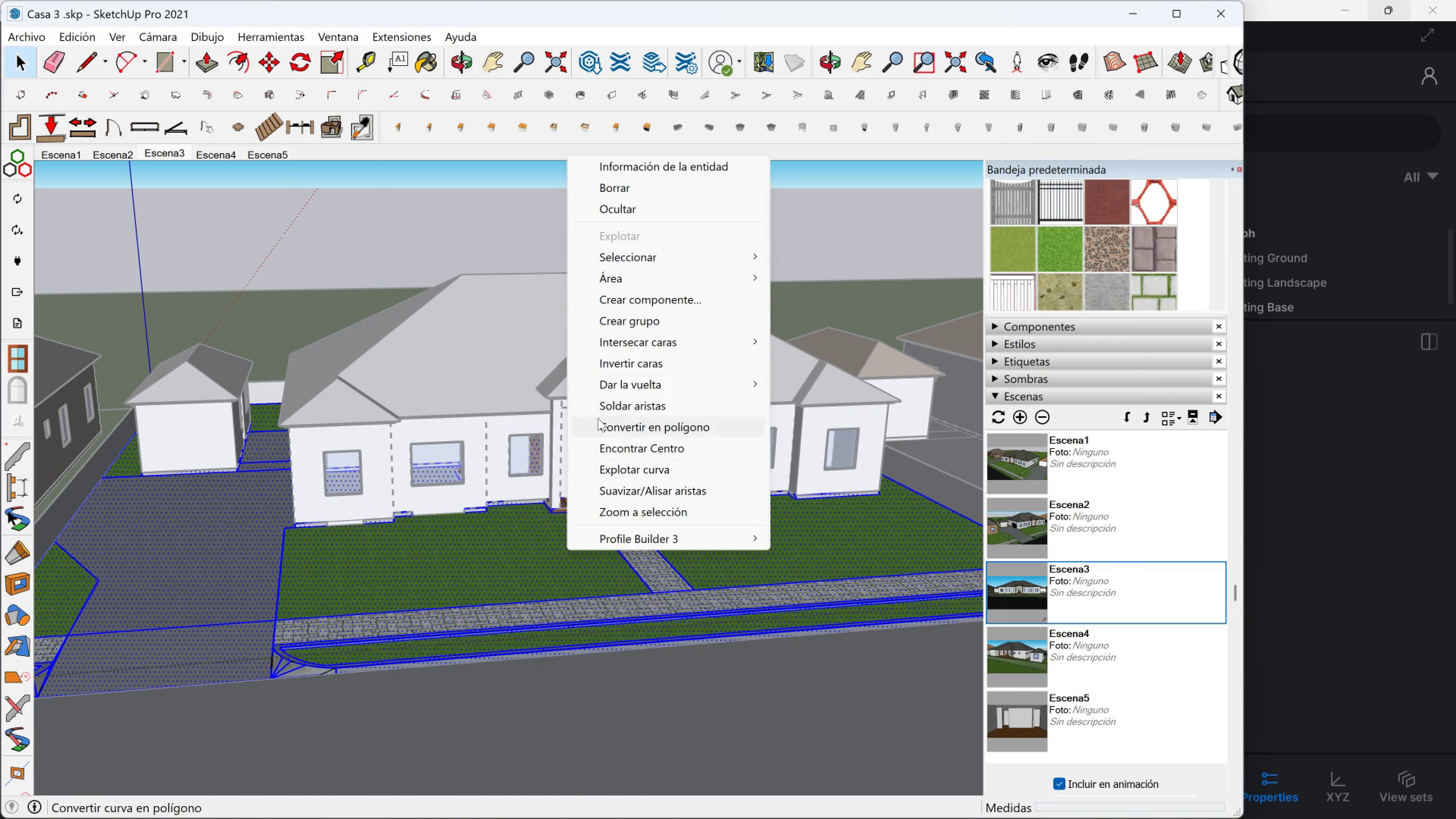 
left_click([638, 366])
 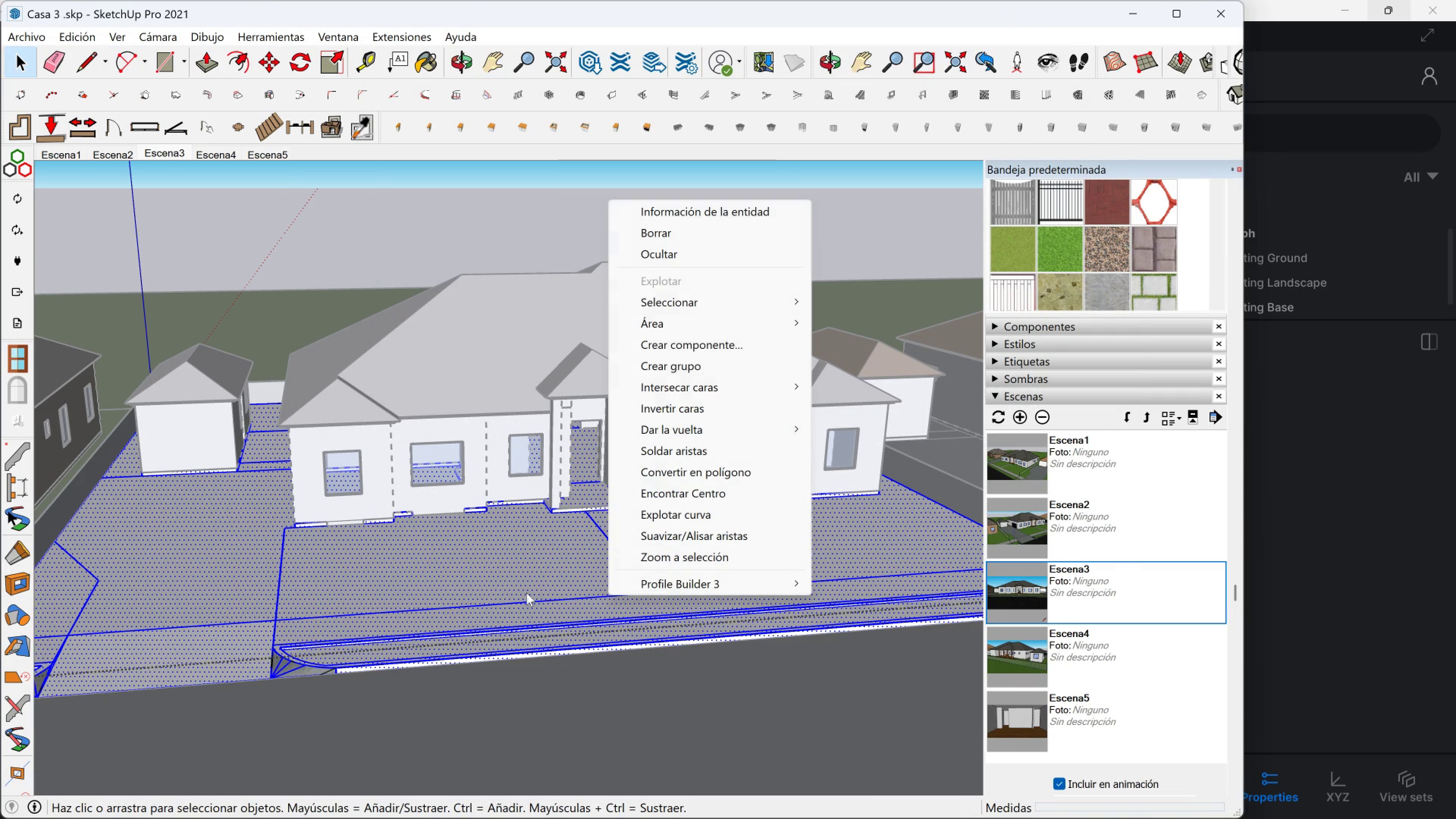 
left_click([478, 549])
 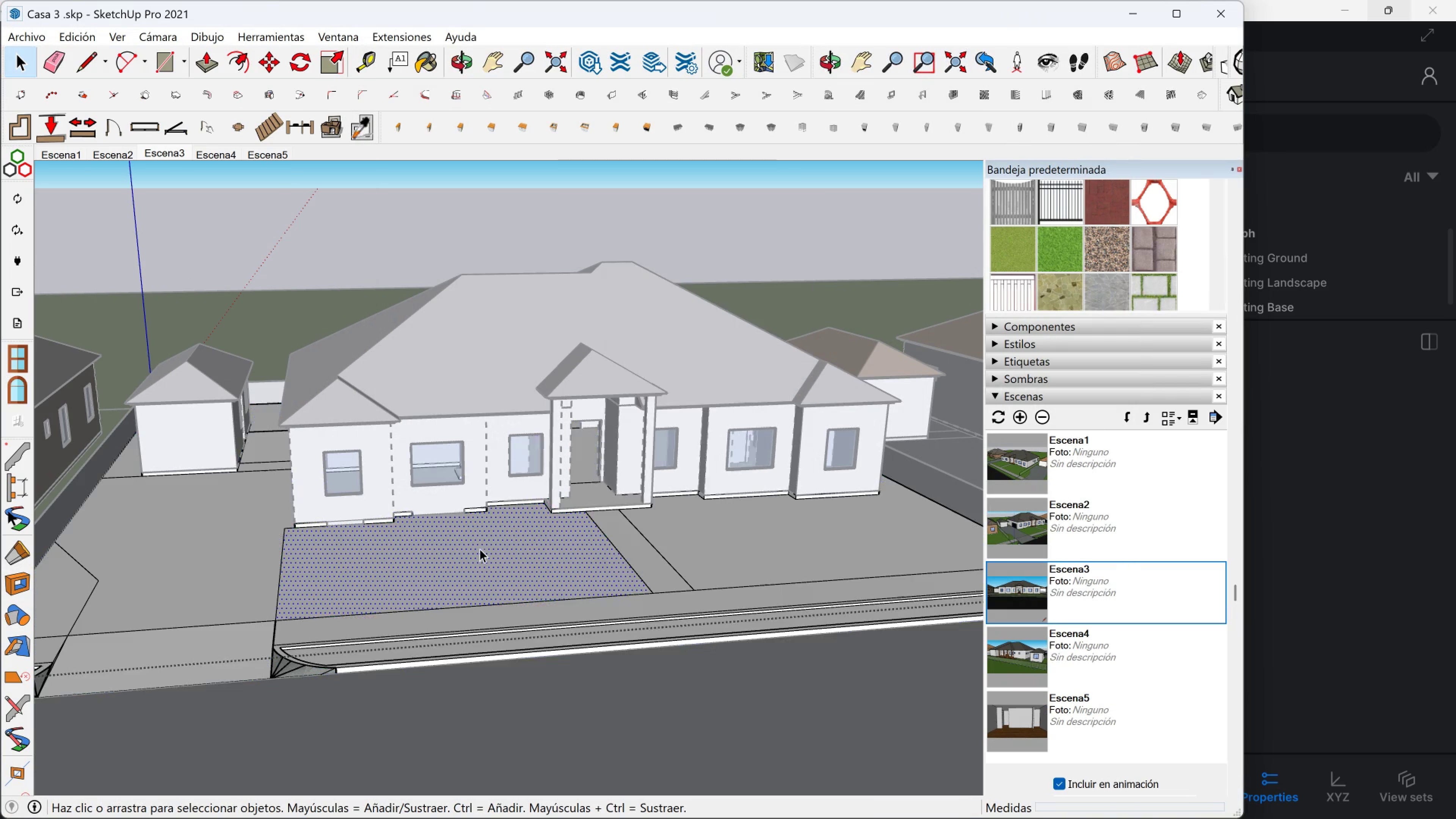 
key(Escape)
 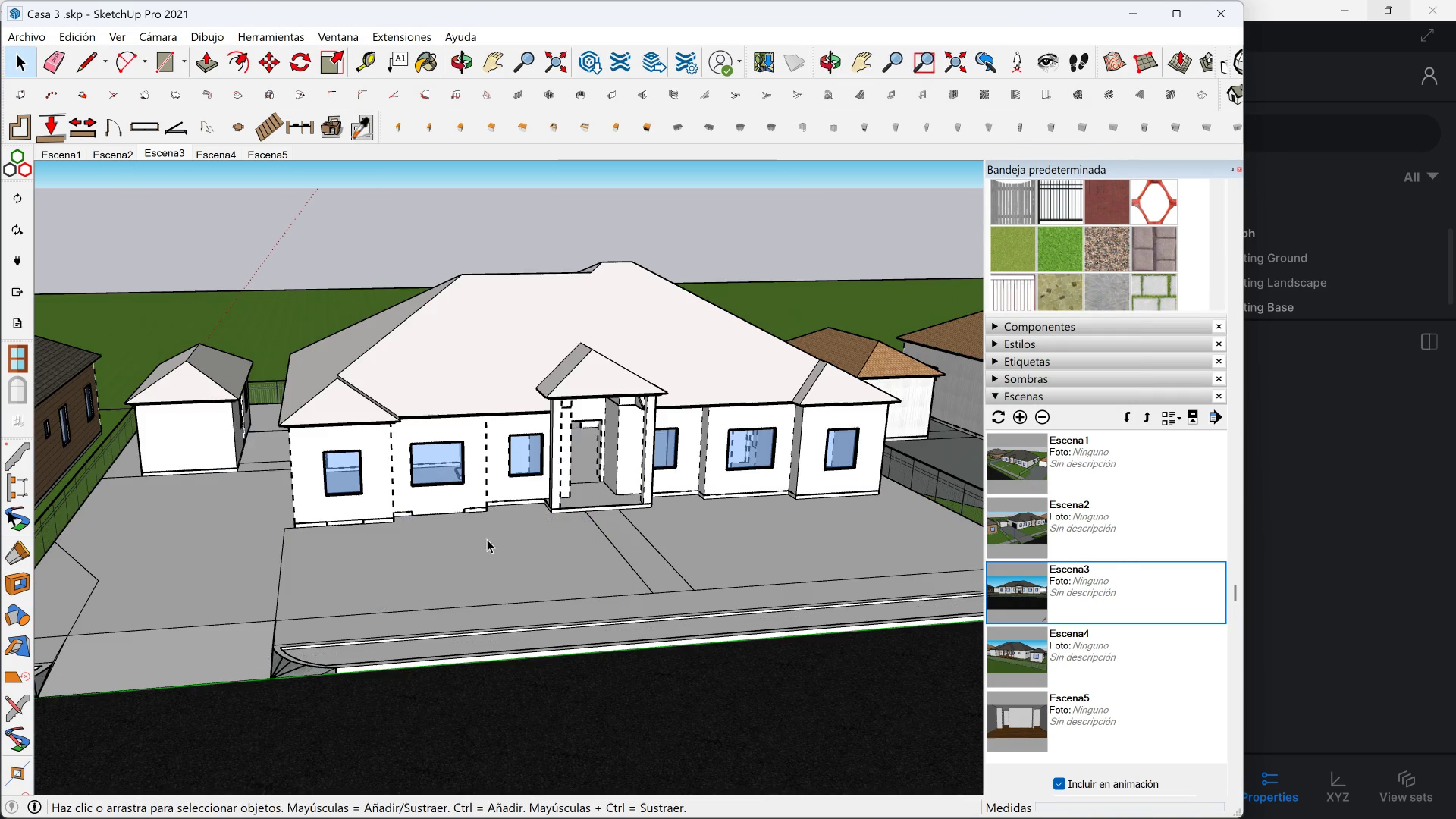 
key(Escape)